 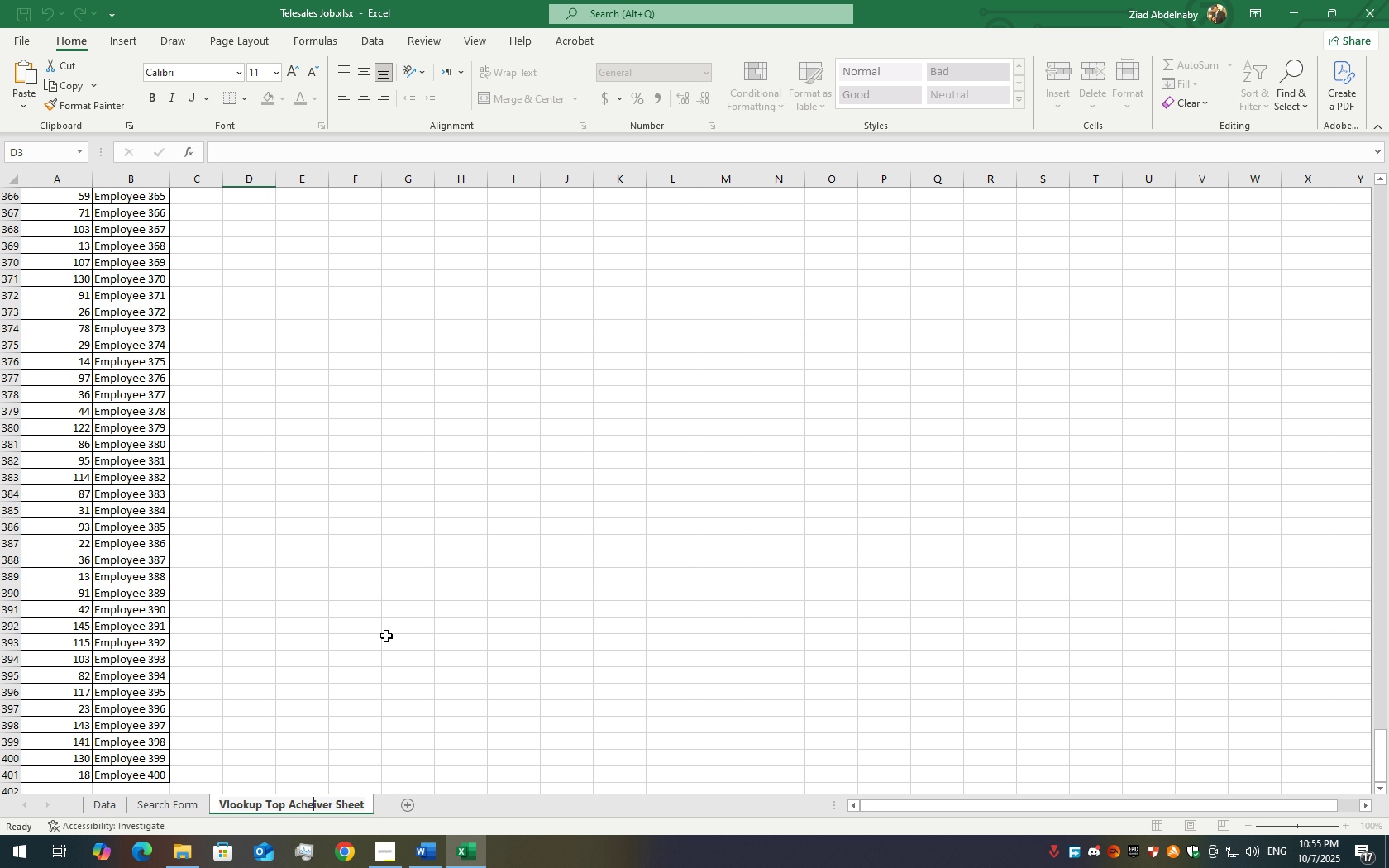 
key(Backspace)
 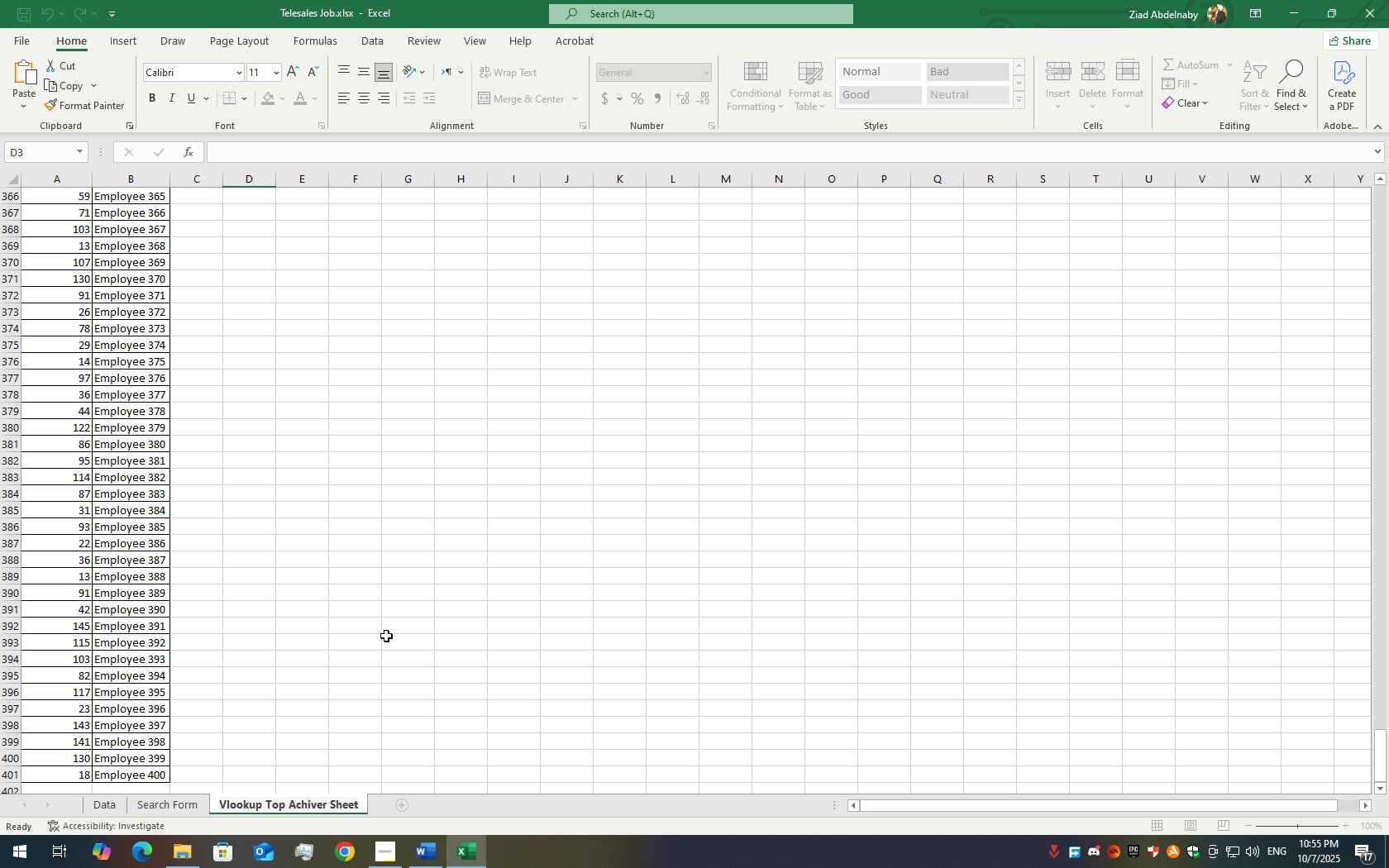 
key(ArrowRight)
 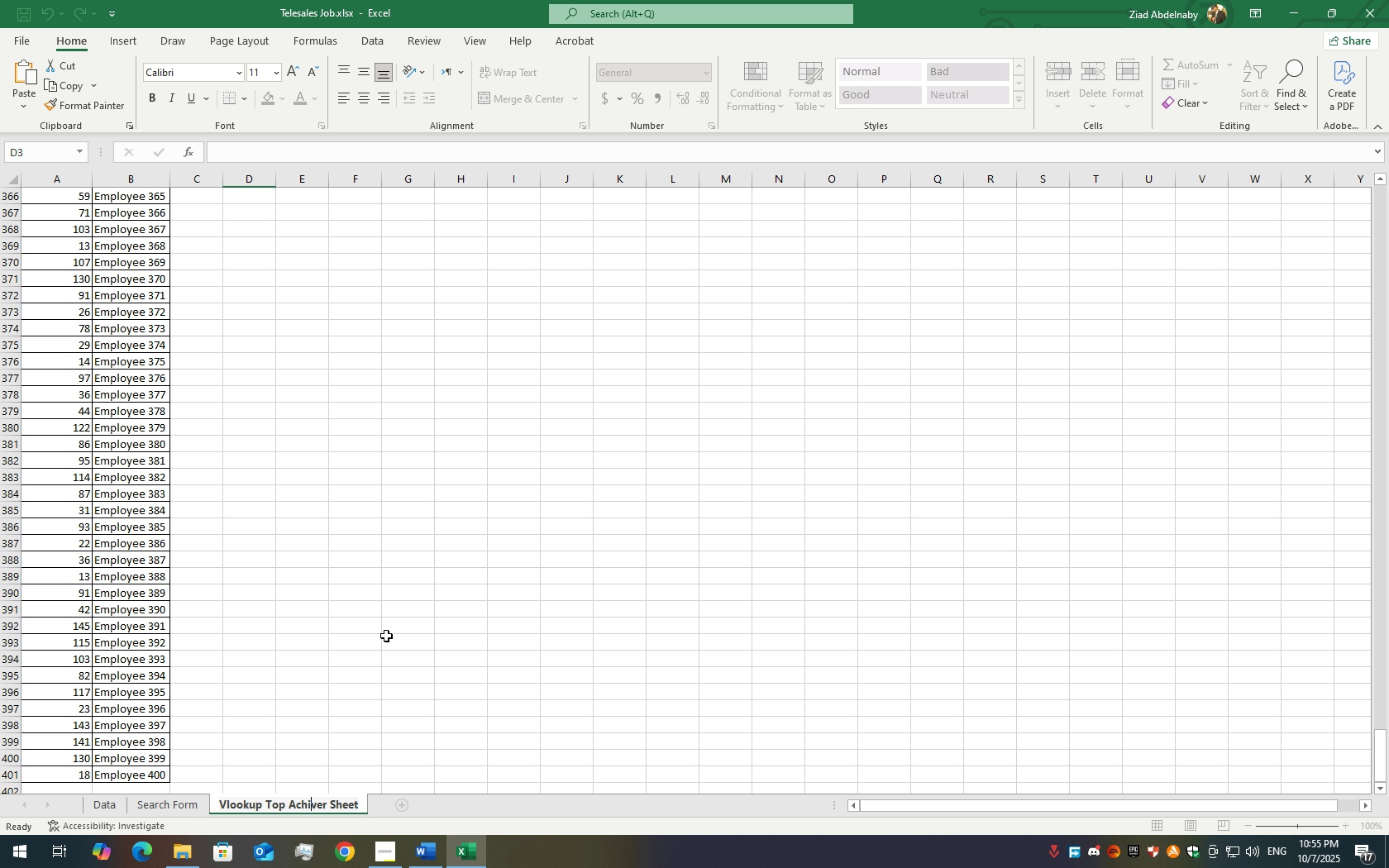 
key(E)
 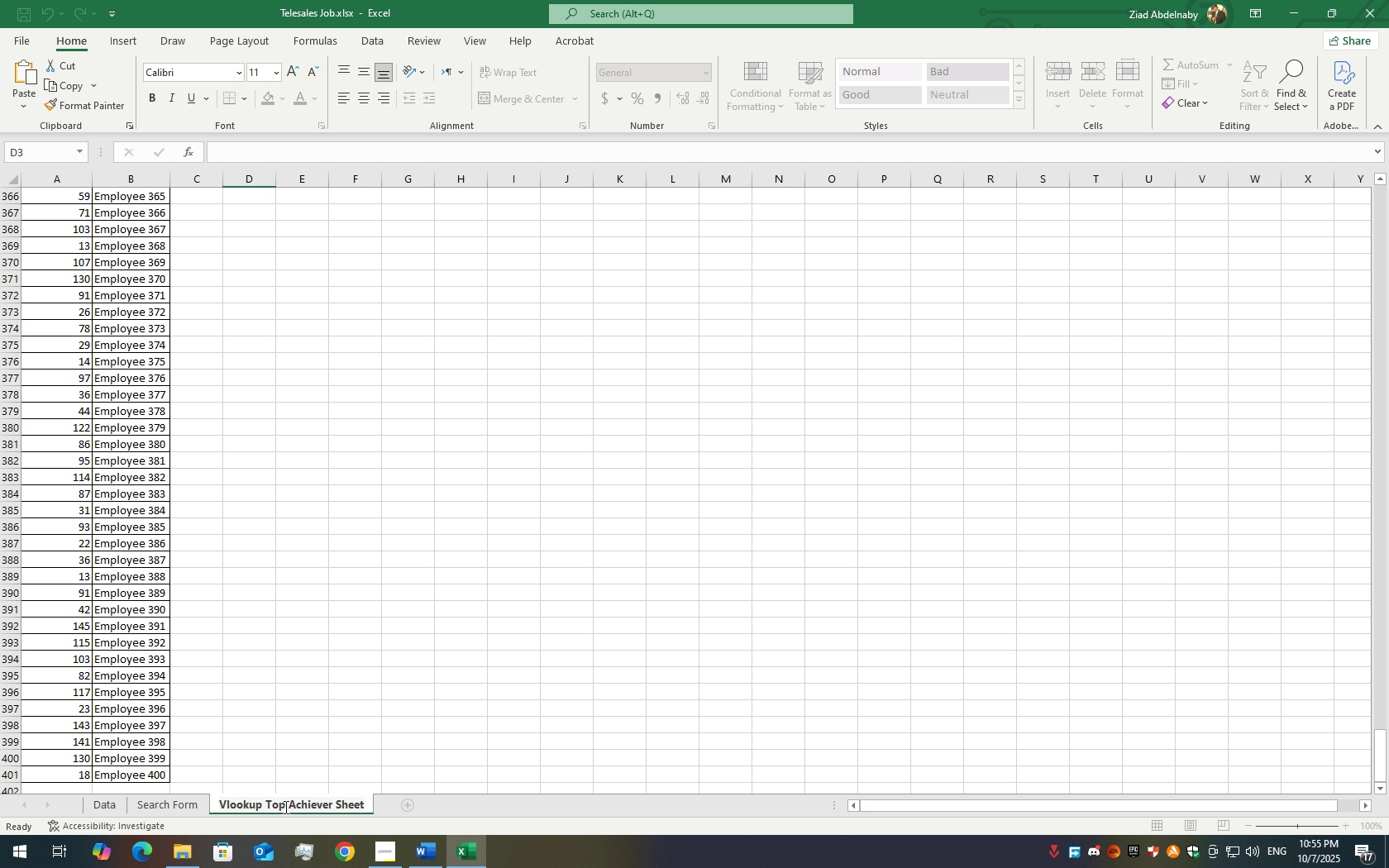 
wait(5.37)
 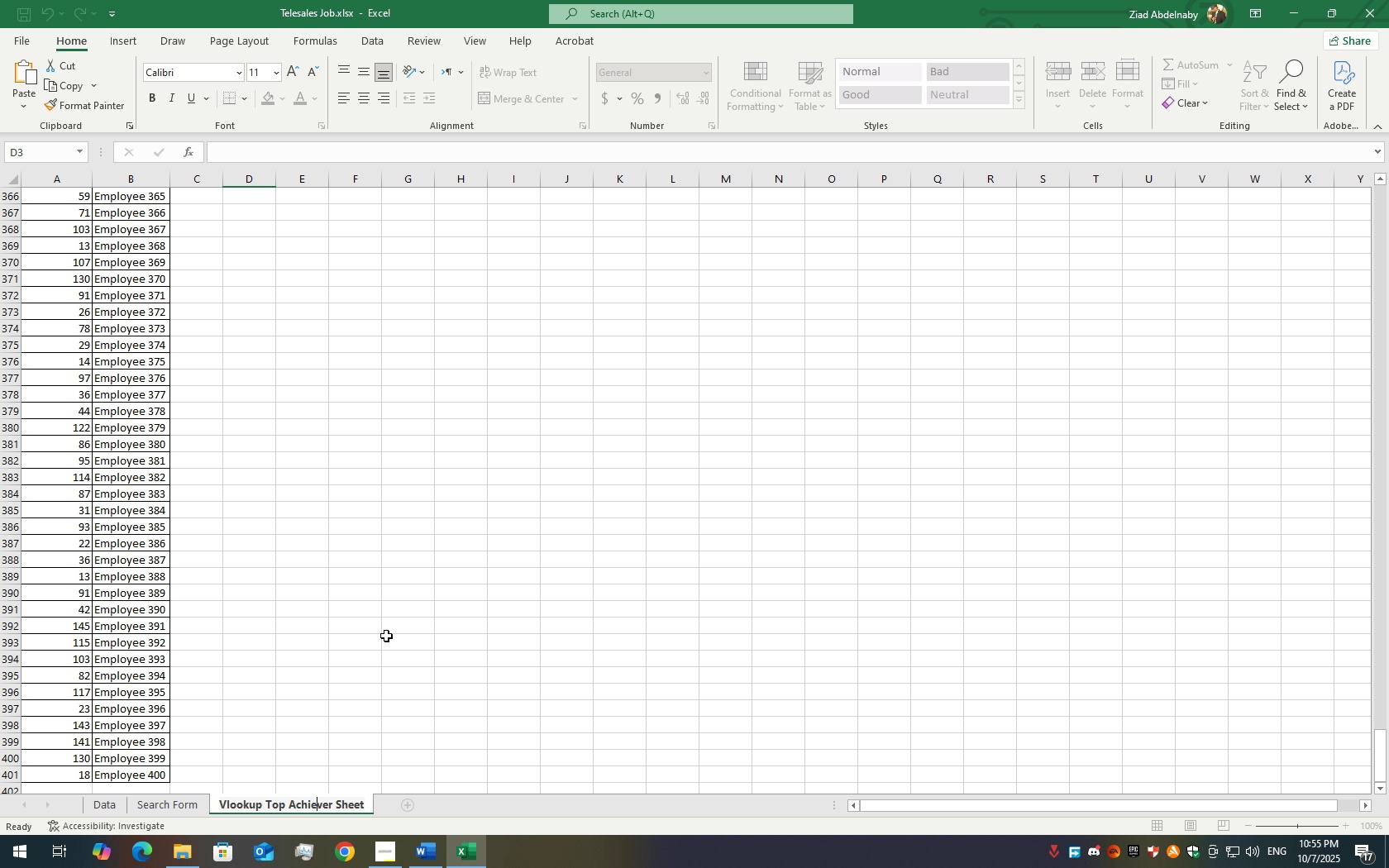 
left_click([185, 809])
 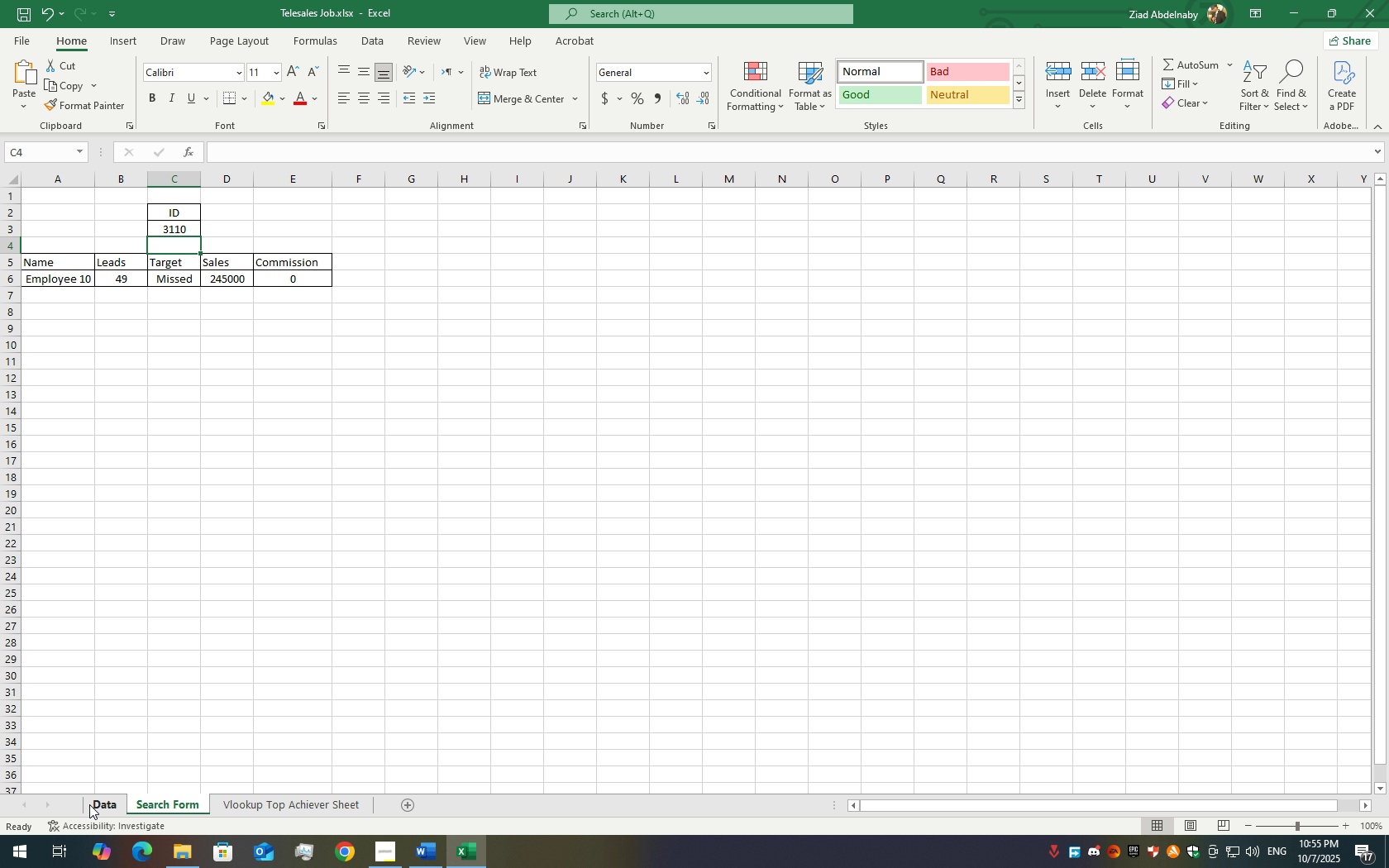 
left_click([89, 804])
 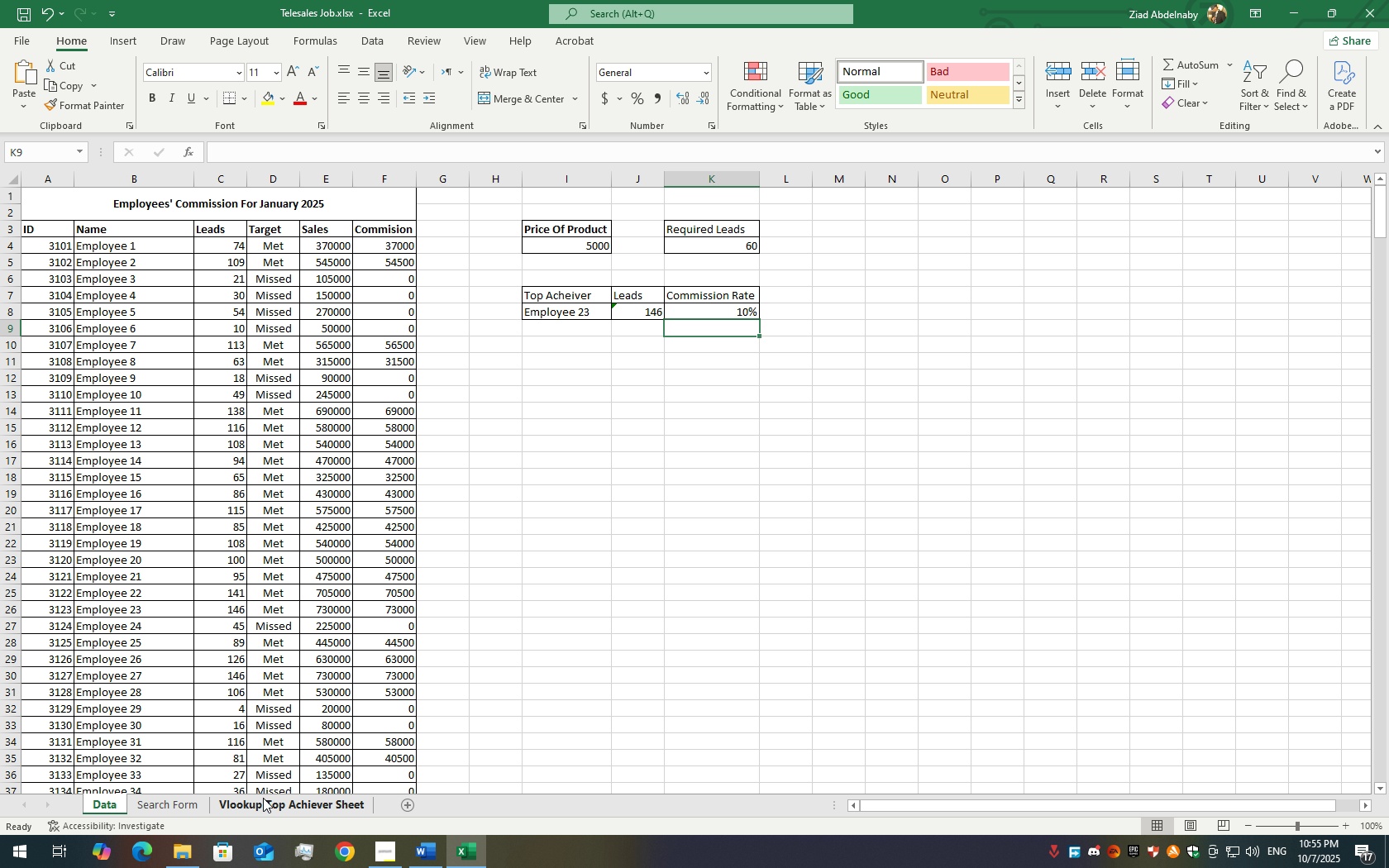 
left_click([263, 798])
 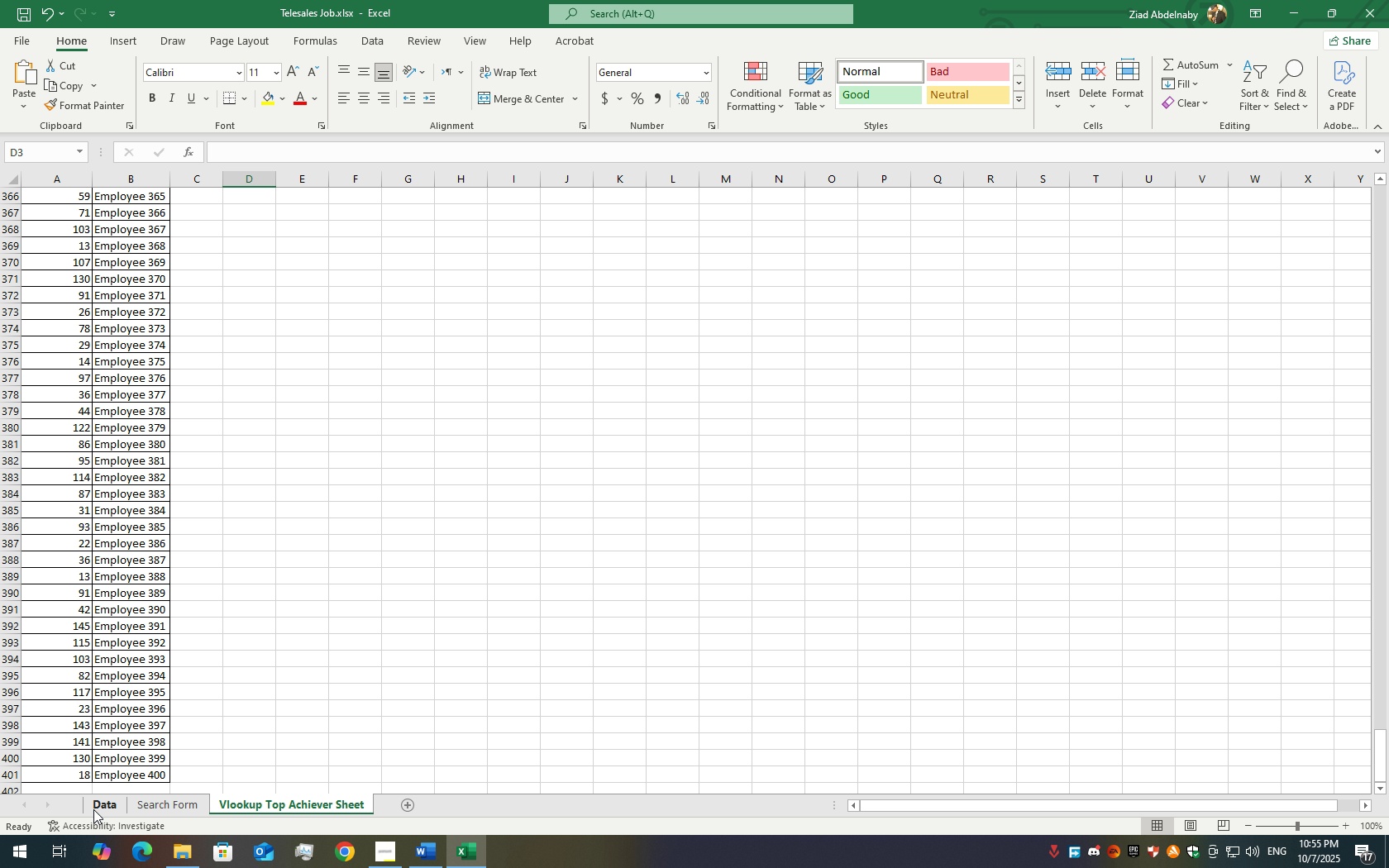 
left_click([96, 809])
 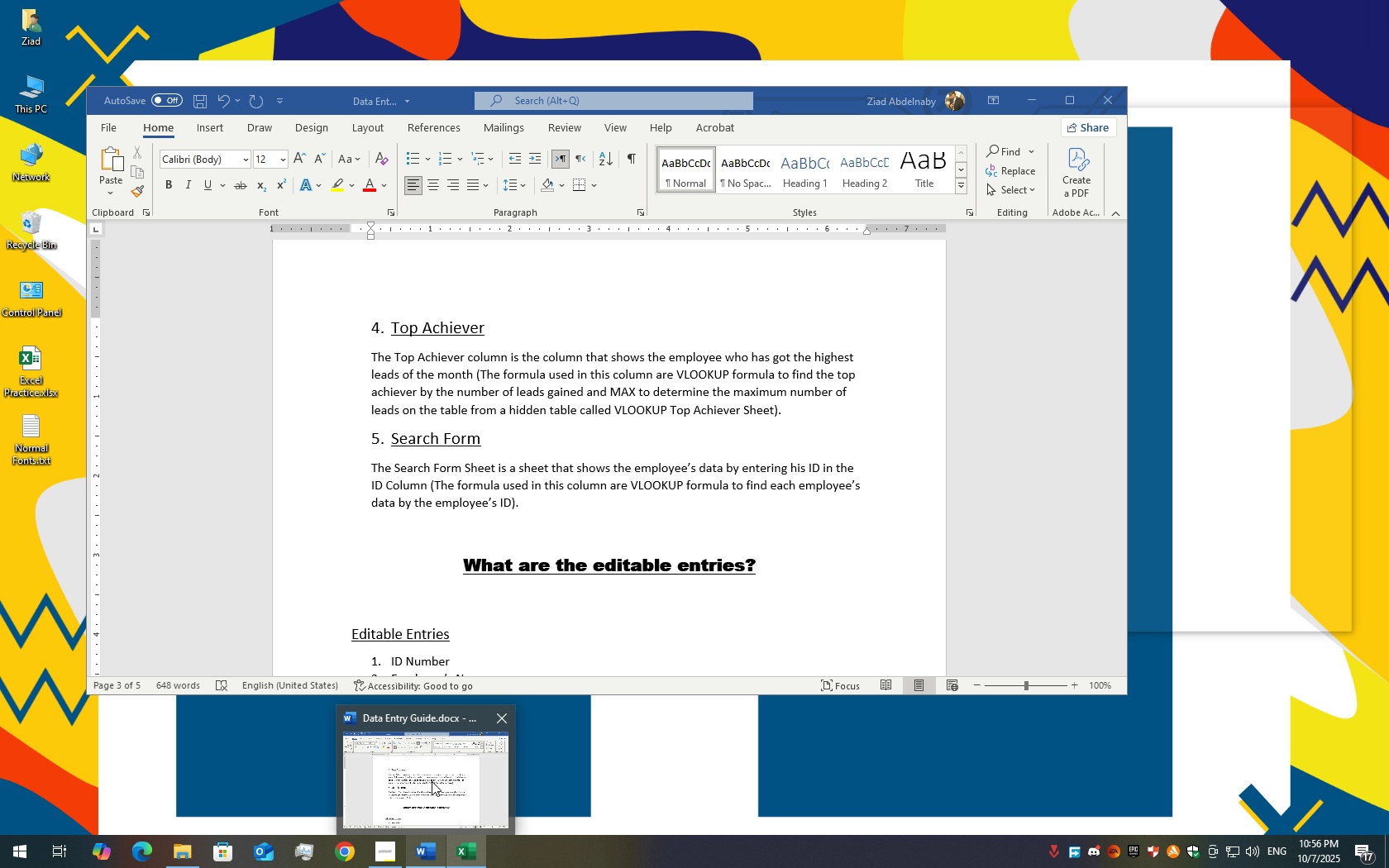 
left_click([429, 781])
 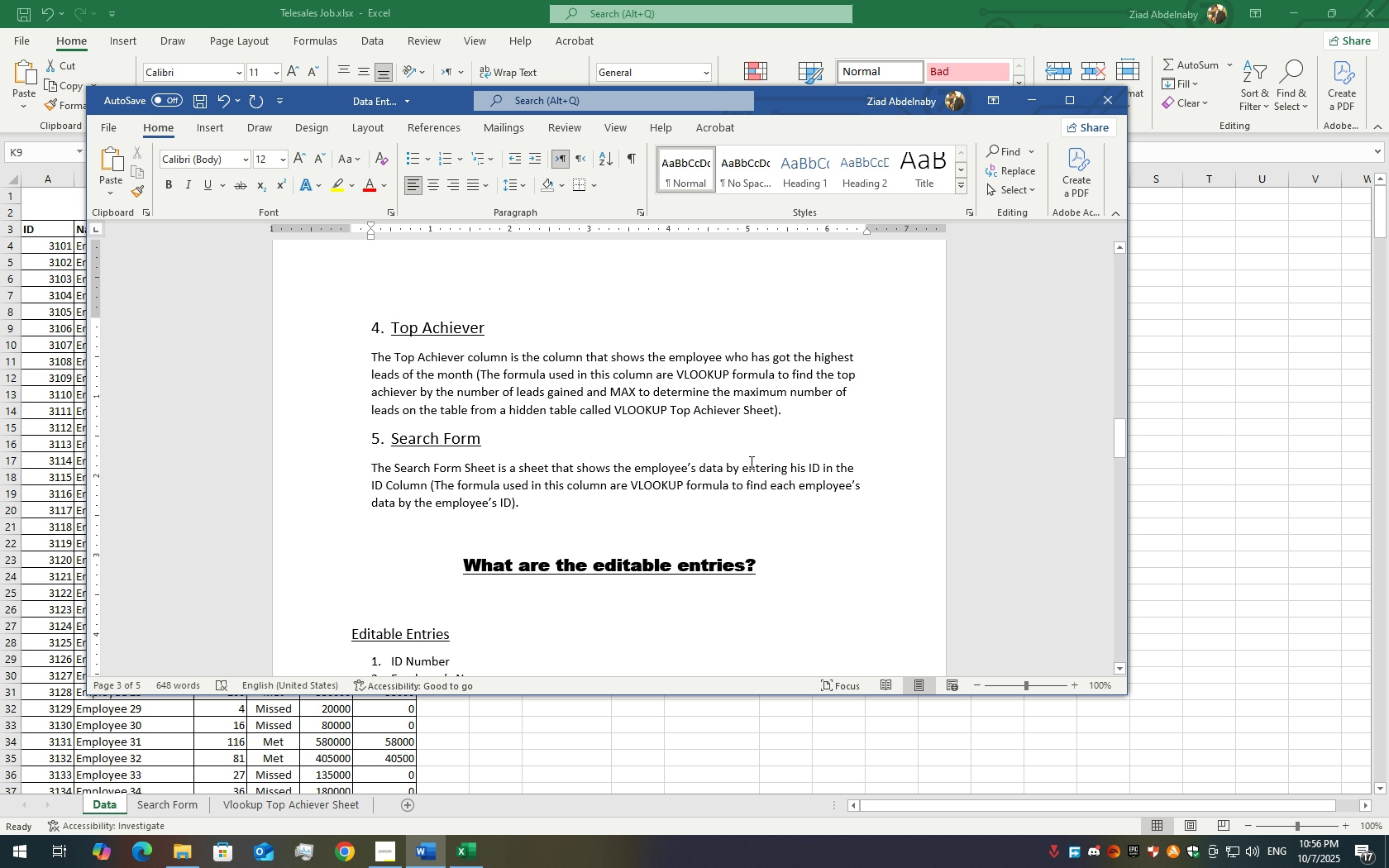 
wait(8.94)
 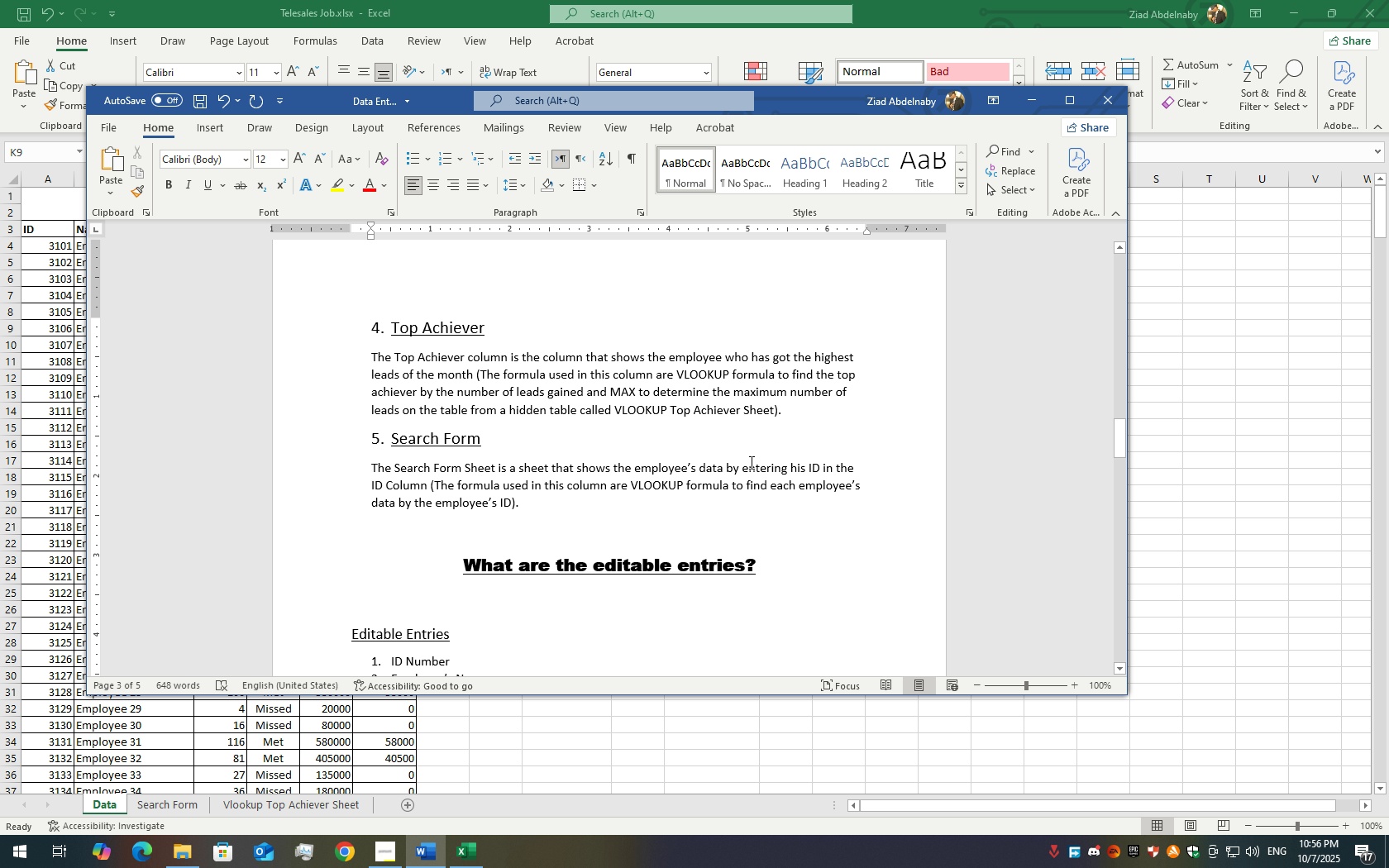 
left_click([553, 764])
 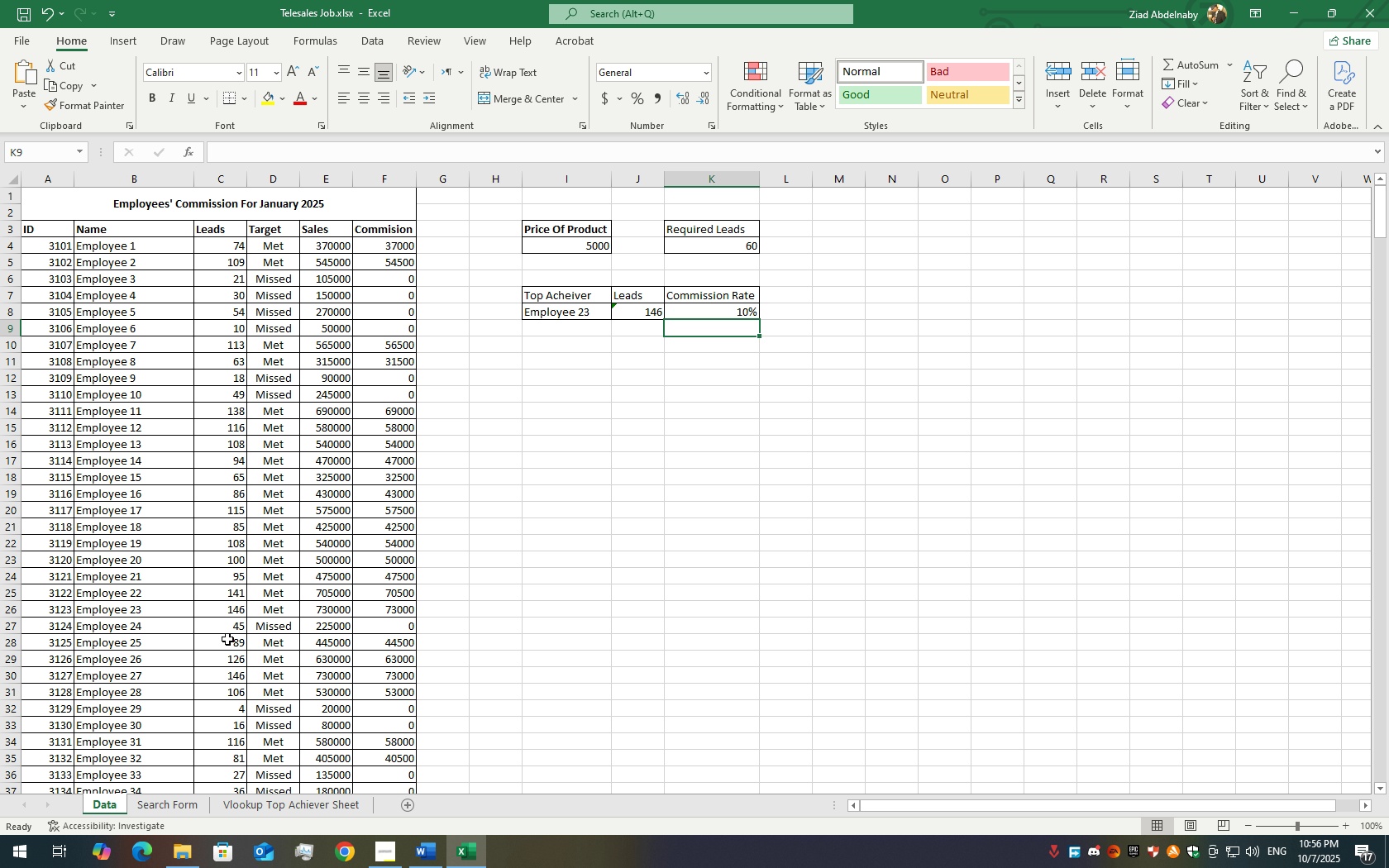 
wait(6.44)
 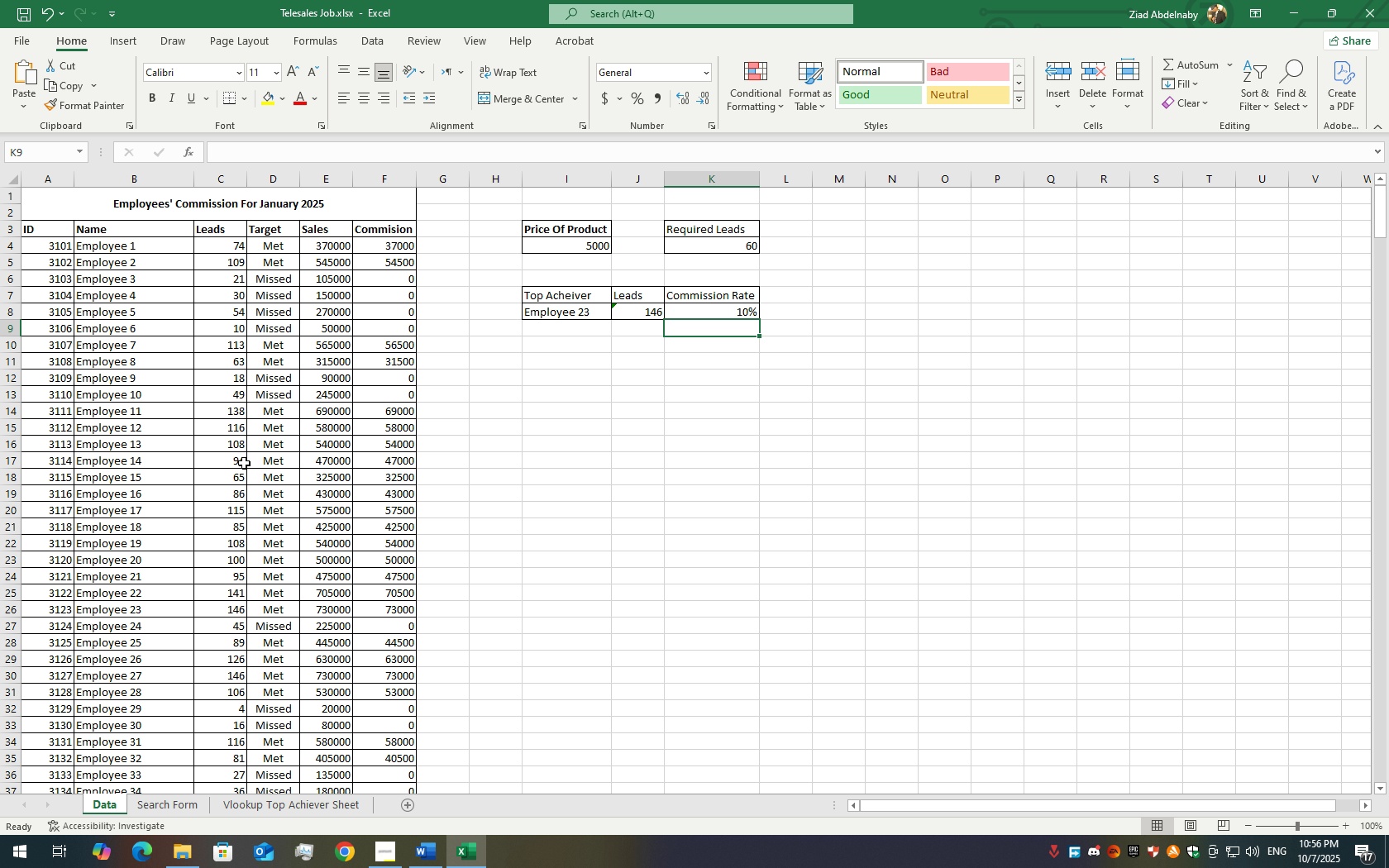 
double_click([225, 613])
 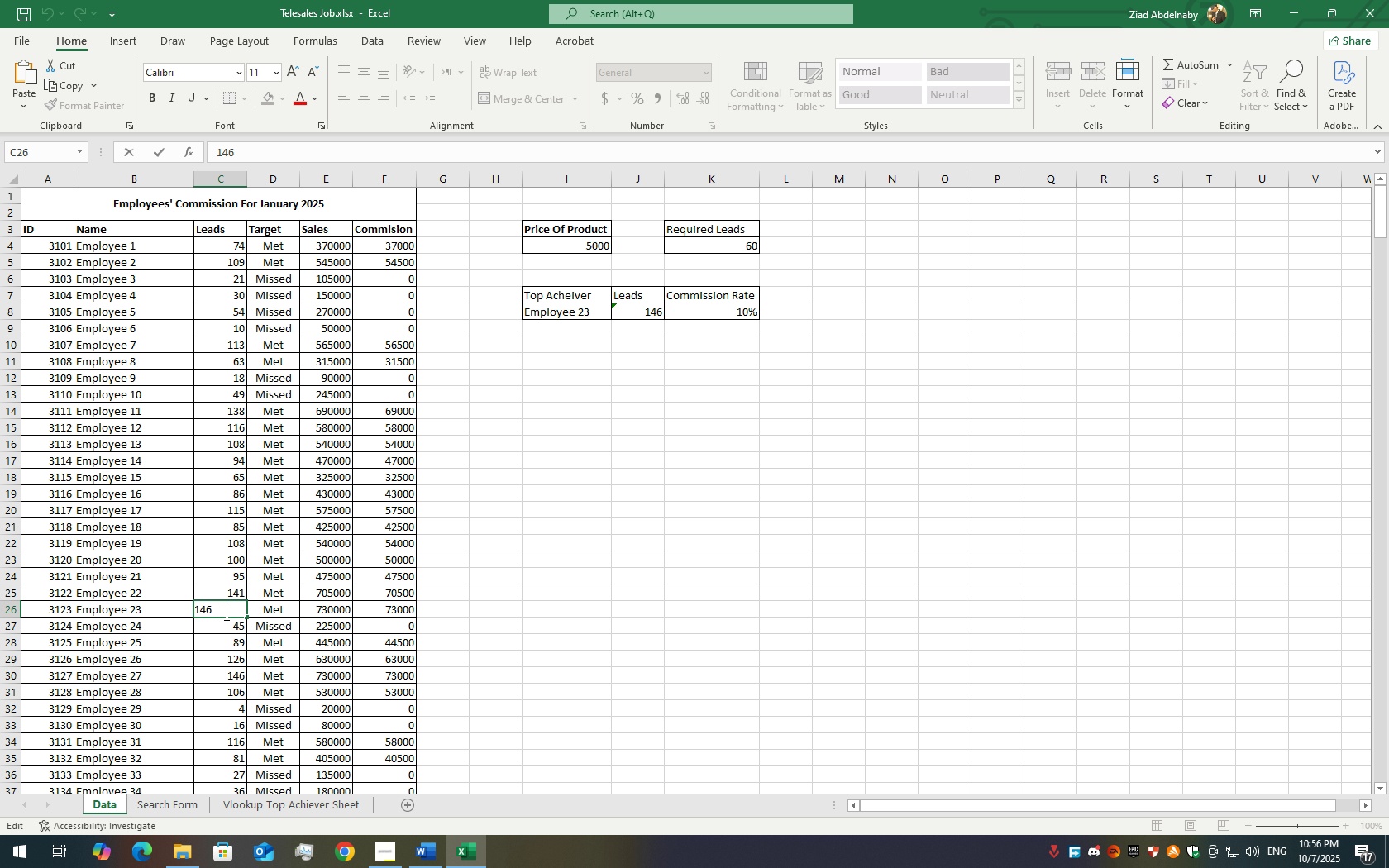 
triple_click([225, 613])
 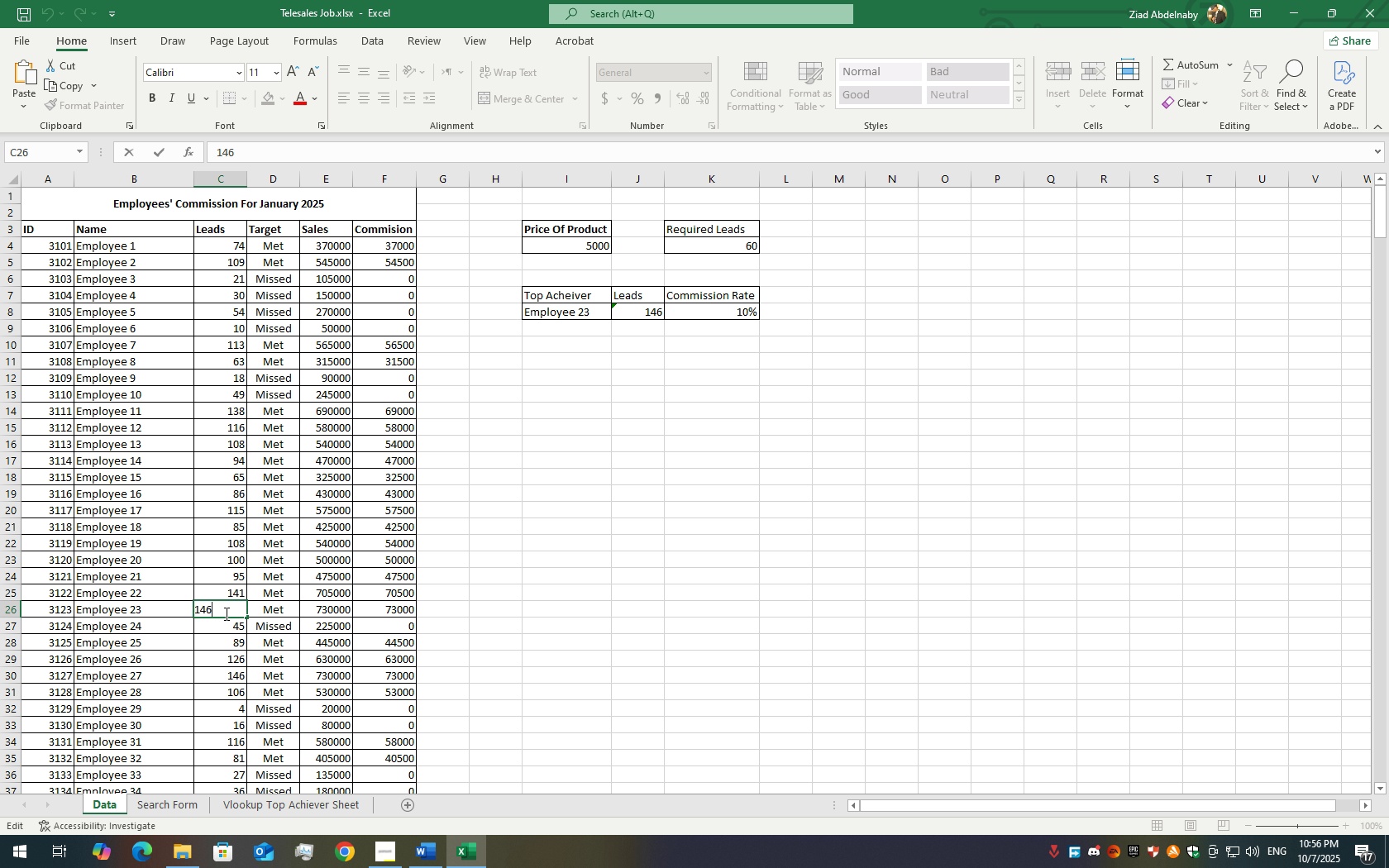 
triple_click([225, 613])
 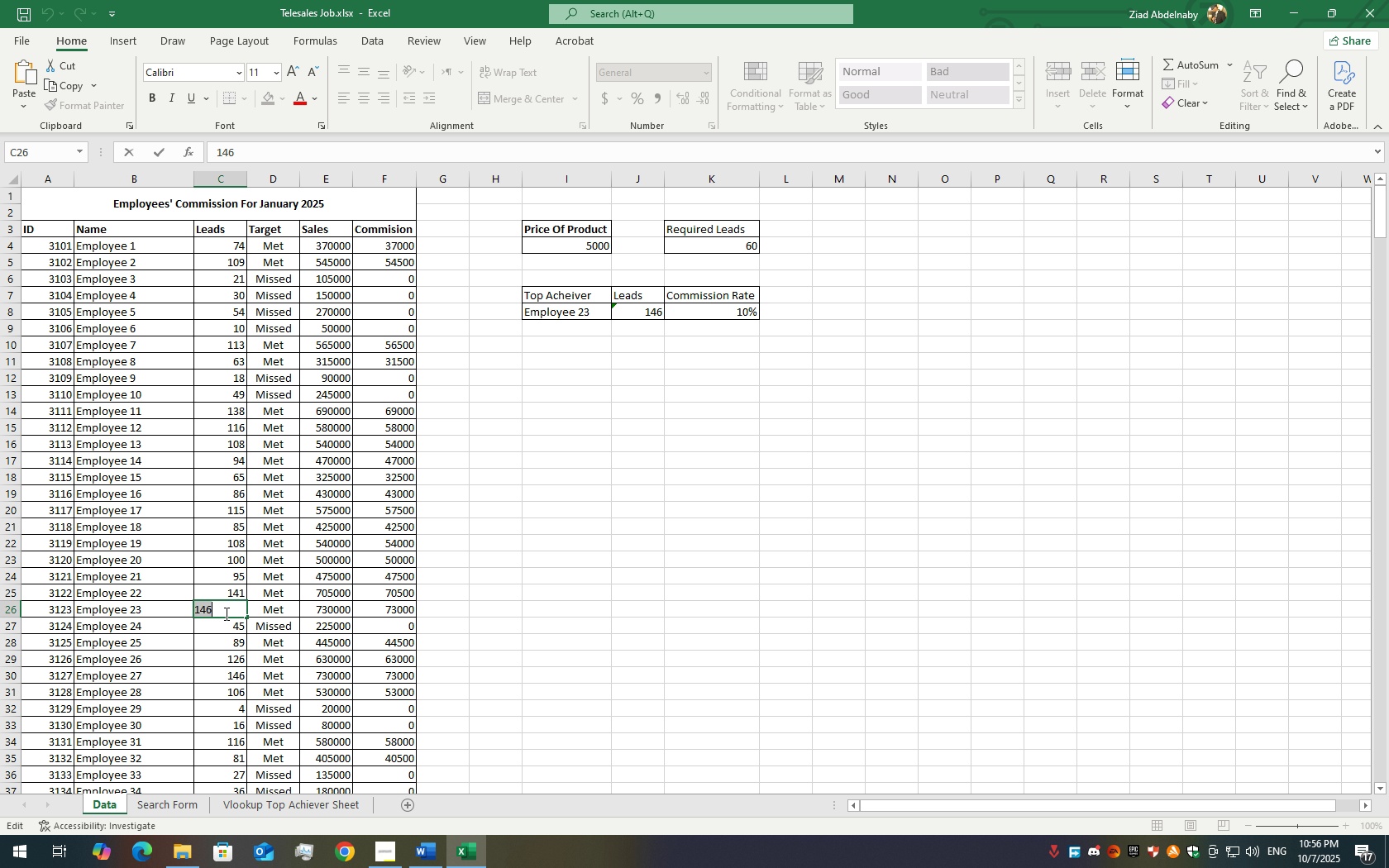 
triple_click([225, 613])
 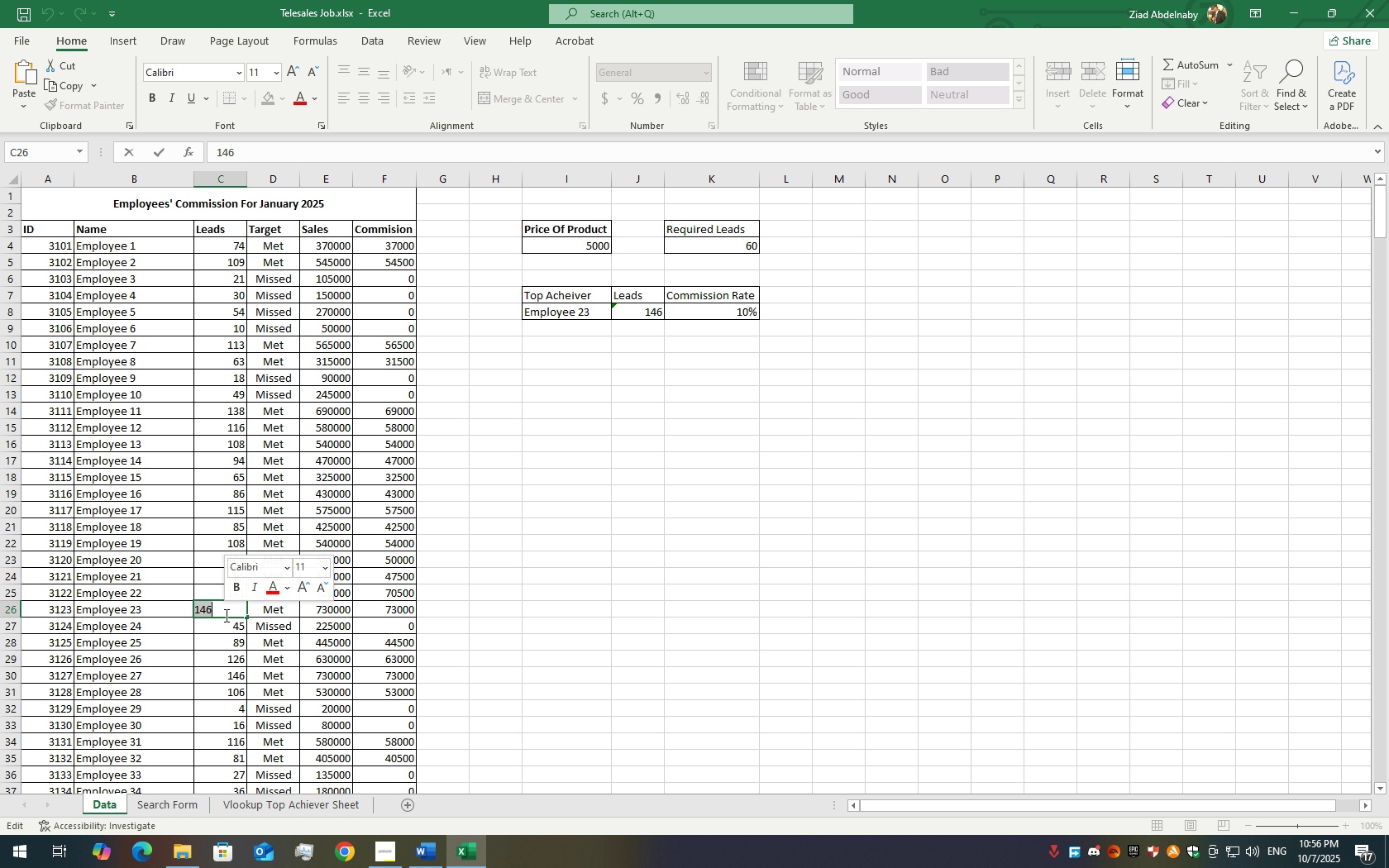 
key(Numpad9)
 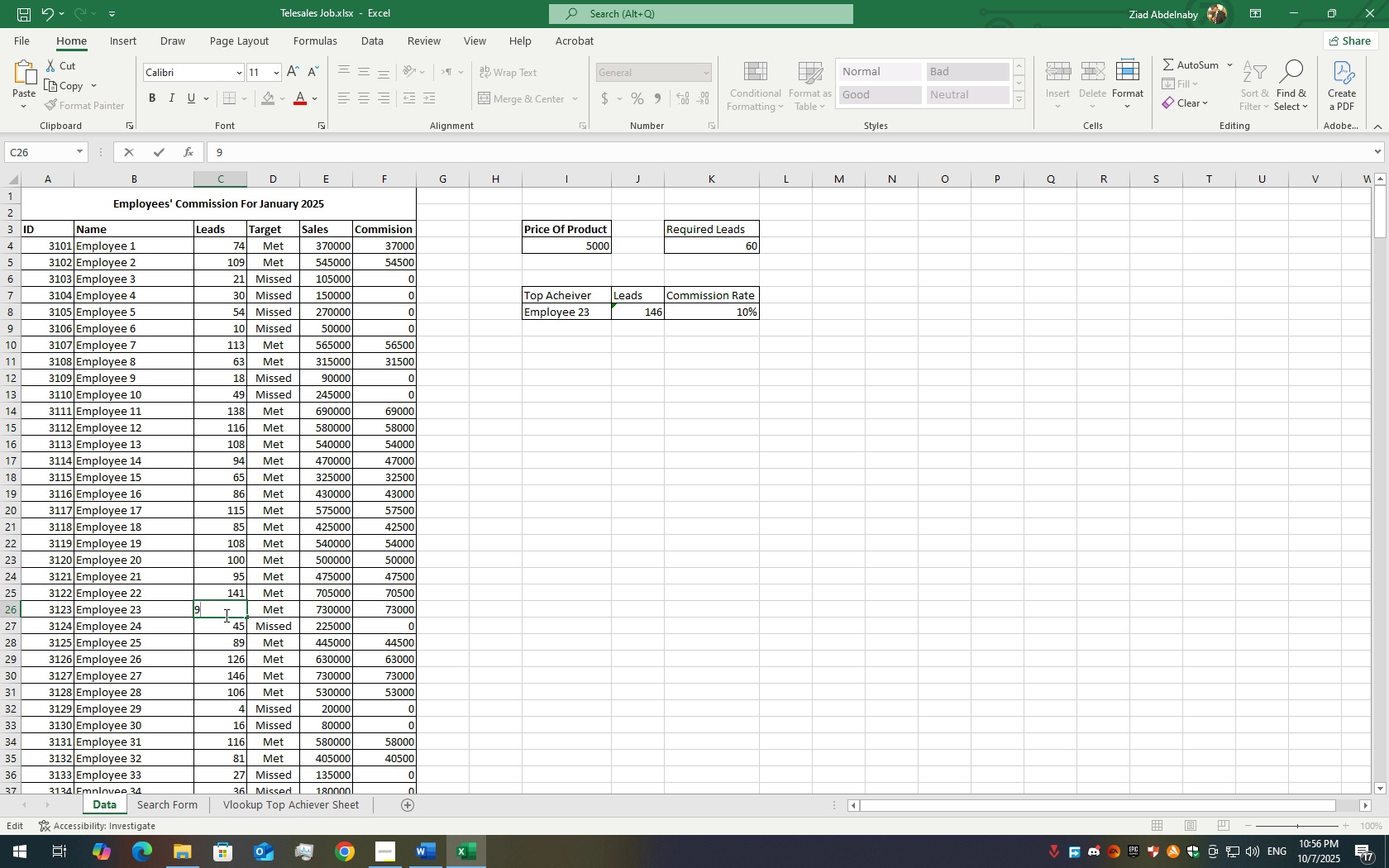 
key(Numpad8)
 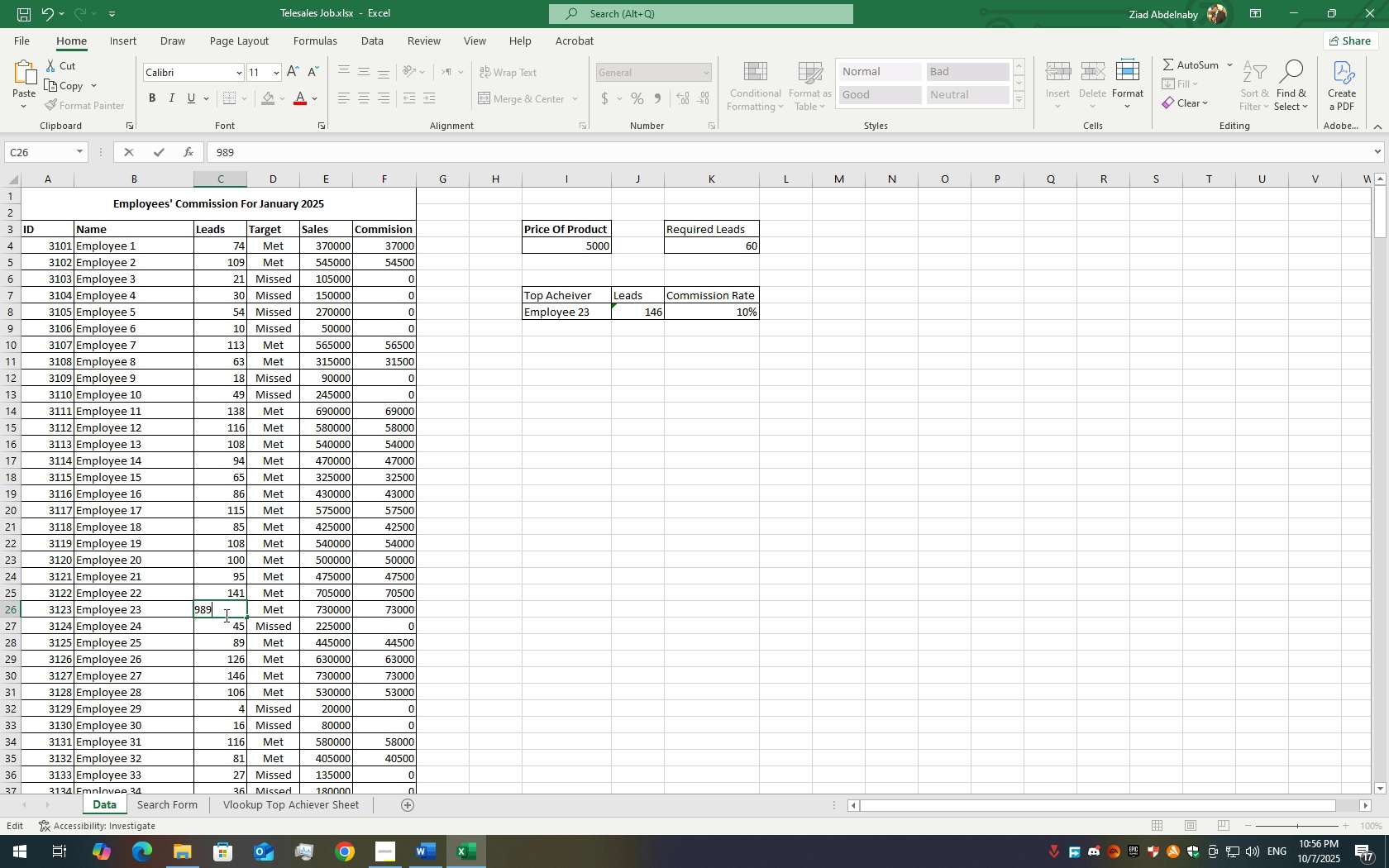 
key(Numpad9)
 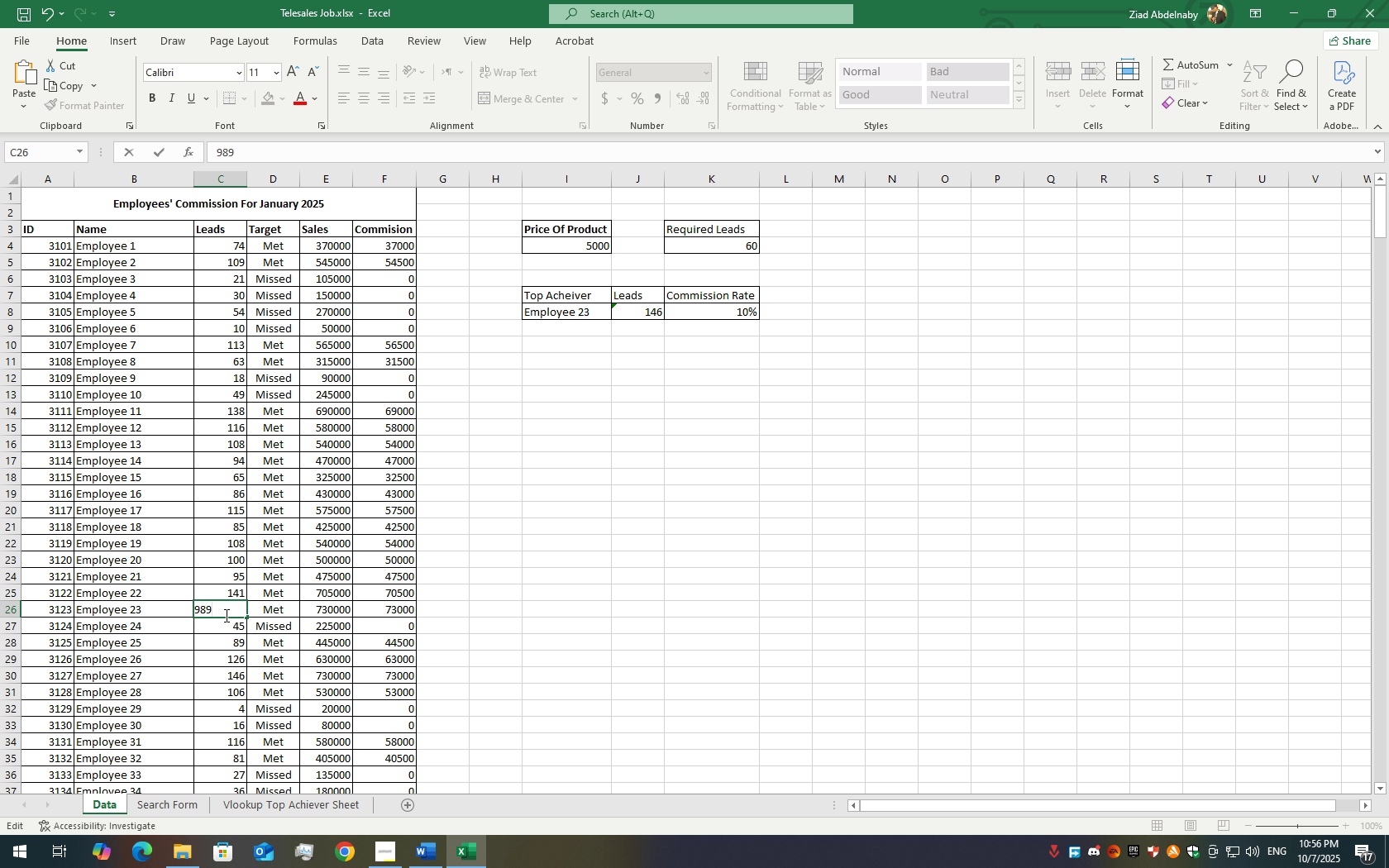 
key(Backspace)
 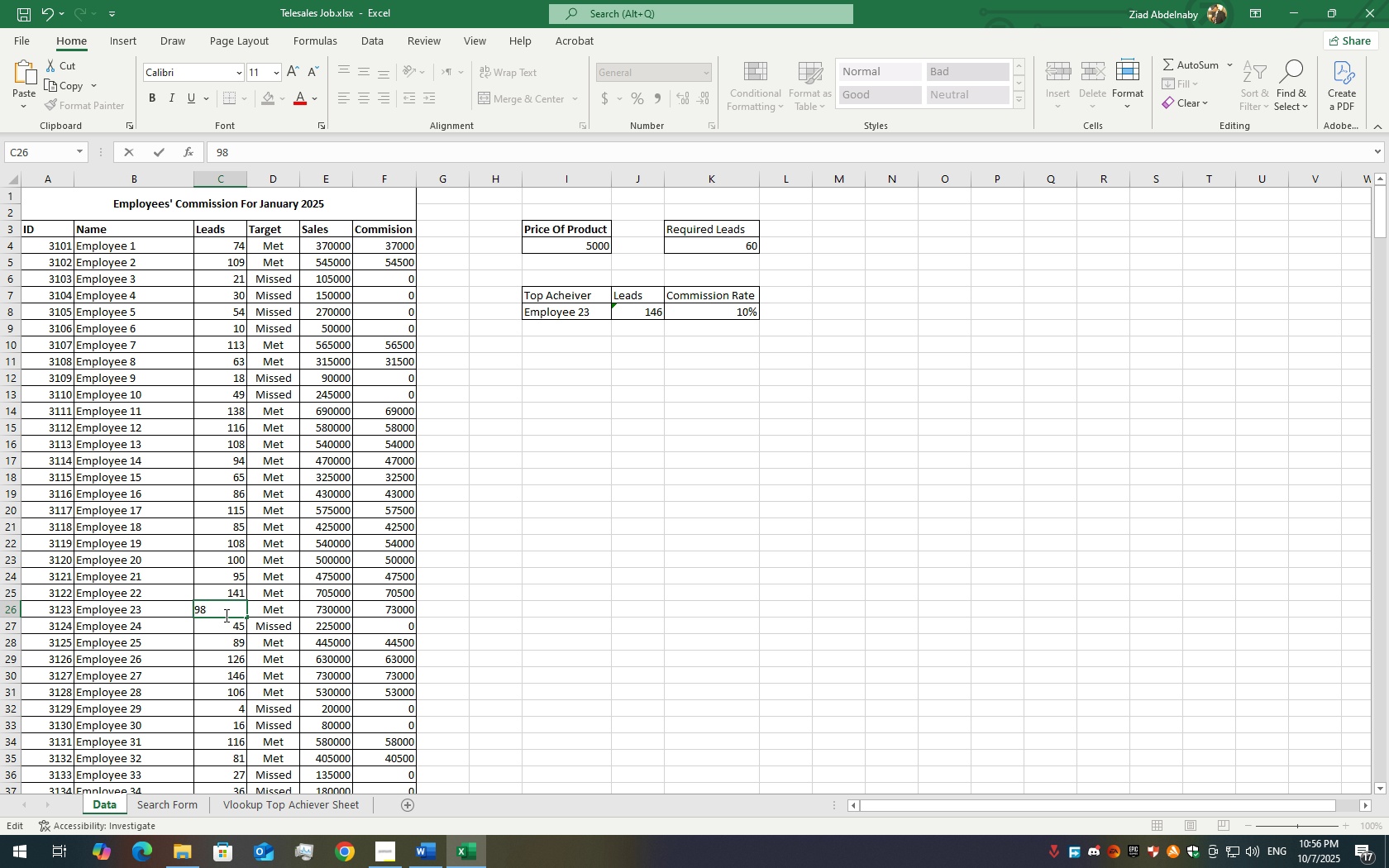 
key(Enter)
 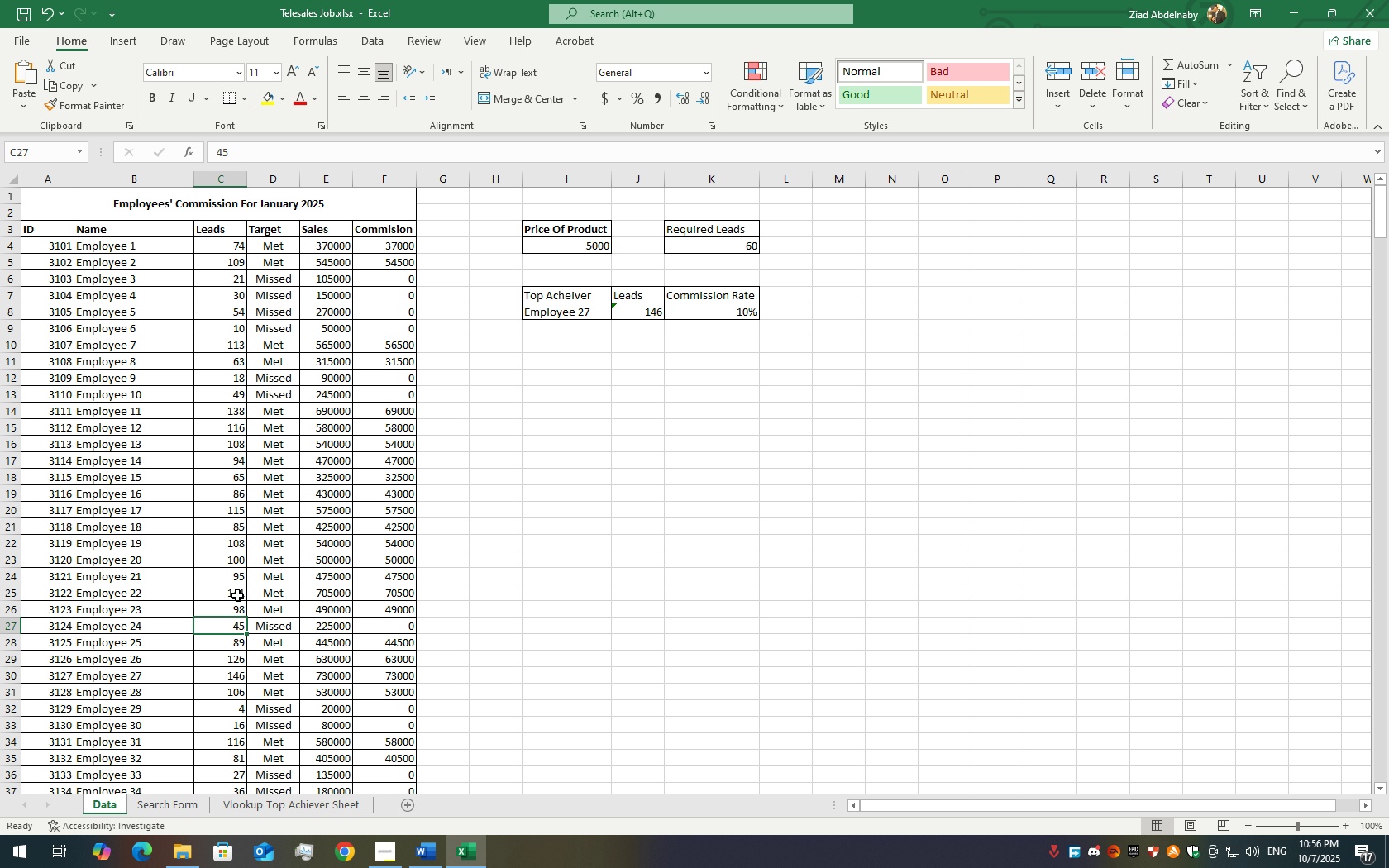 
wait(12.8)
 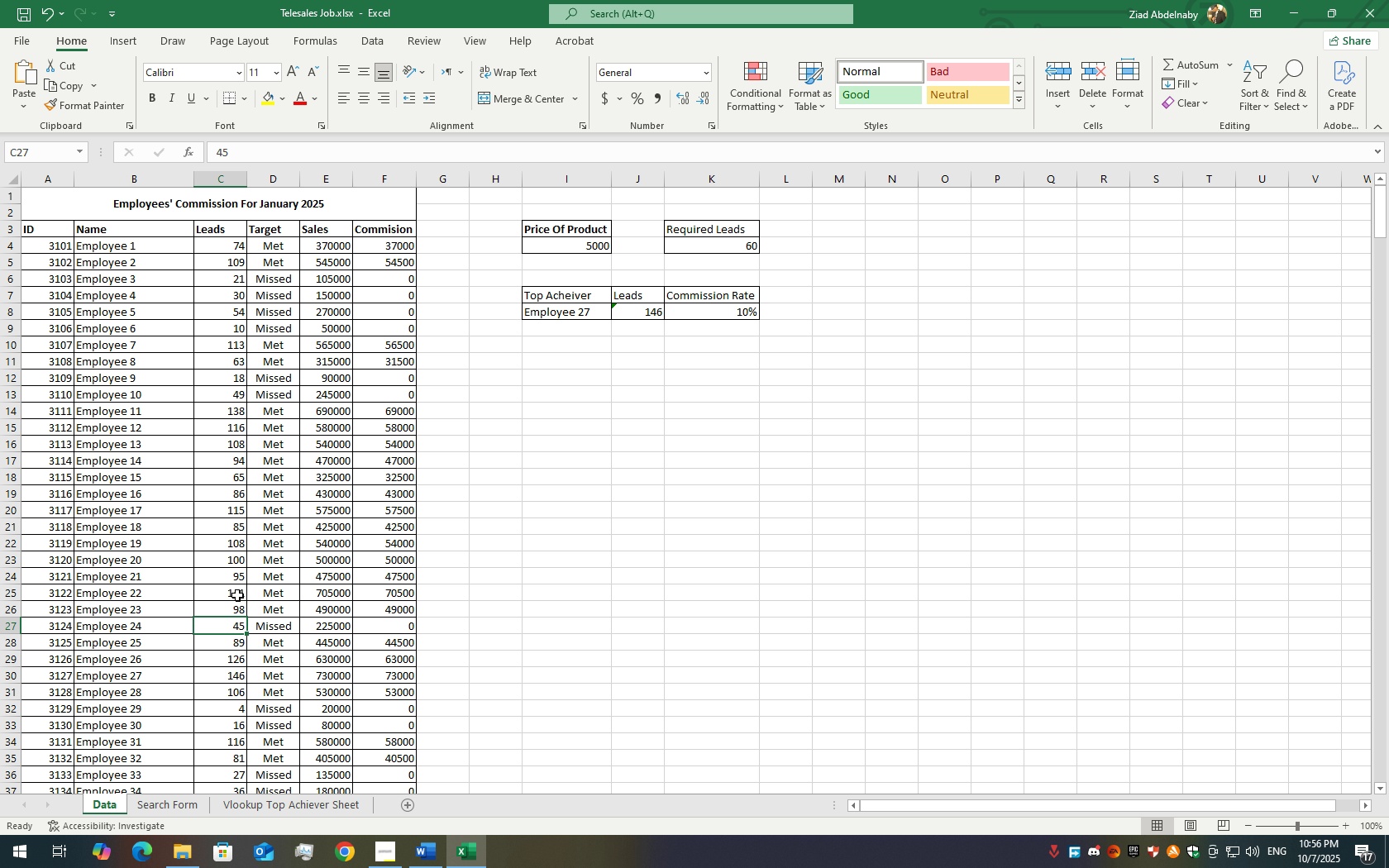 
left_click([399, 780])
 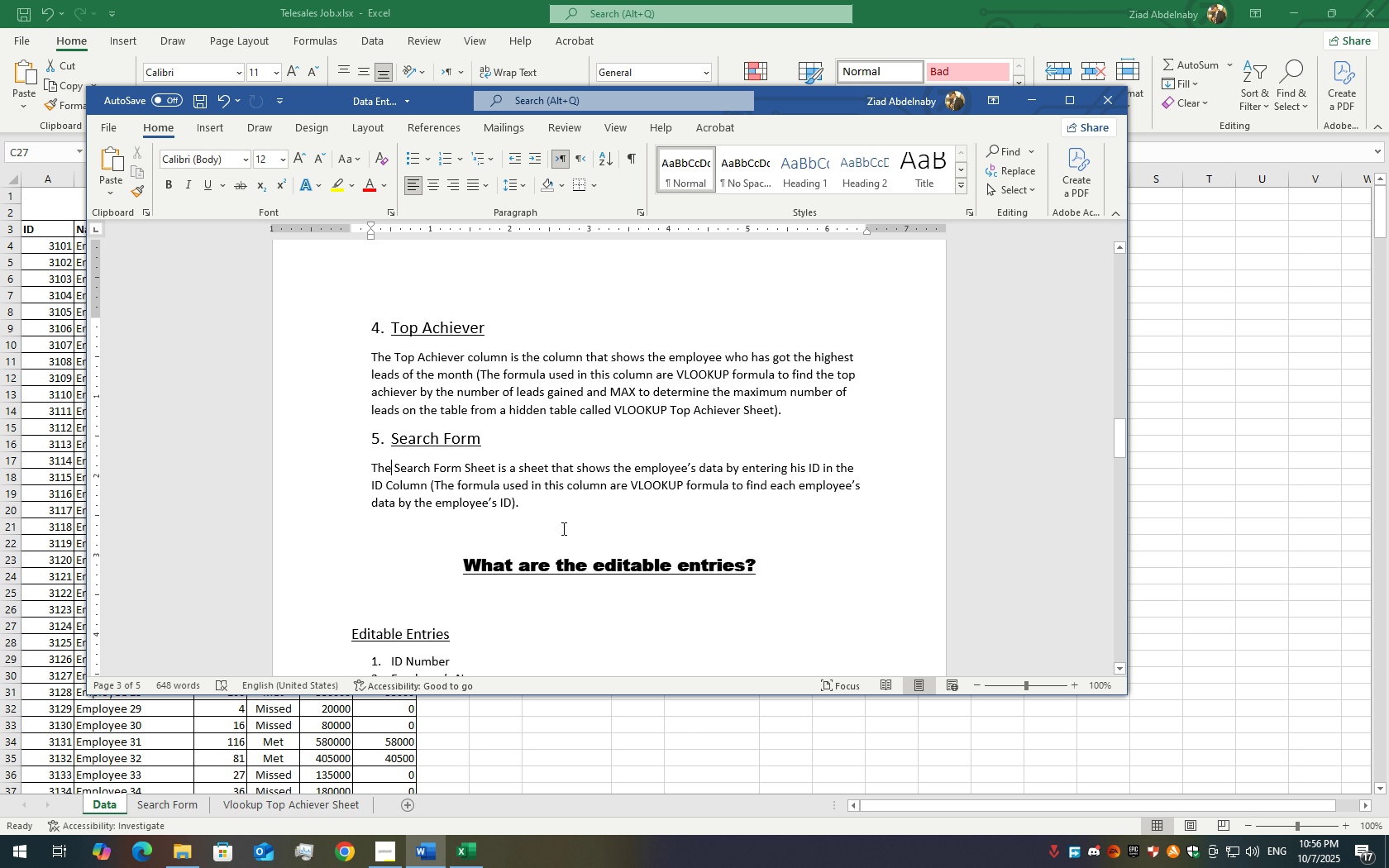 
scroll: coordinate [393, 387], scroll_direction: down, amount: 8.0
 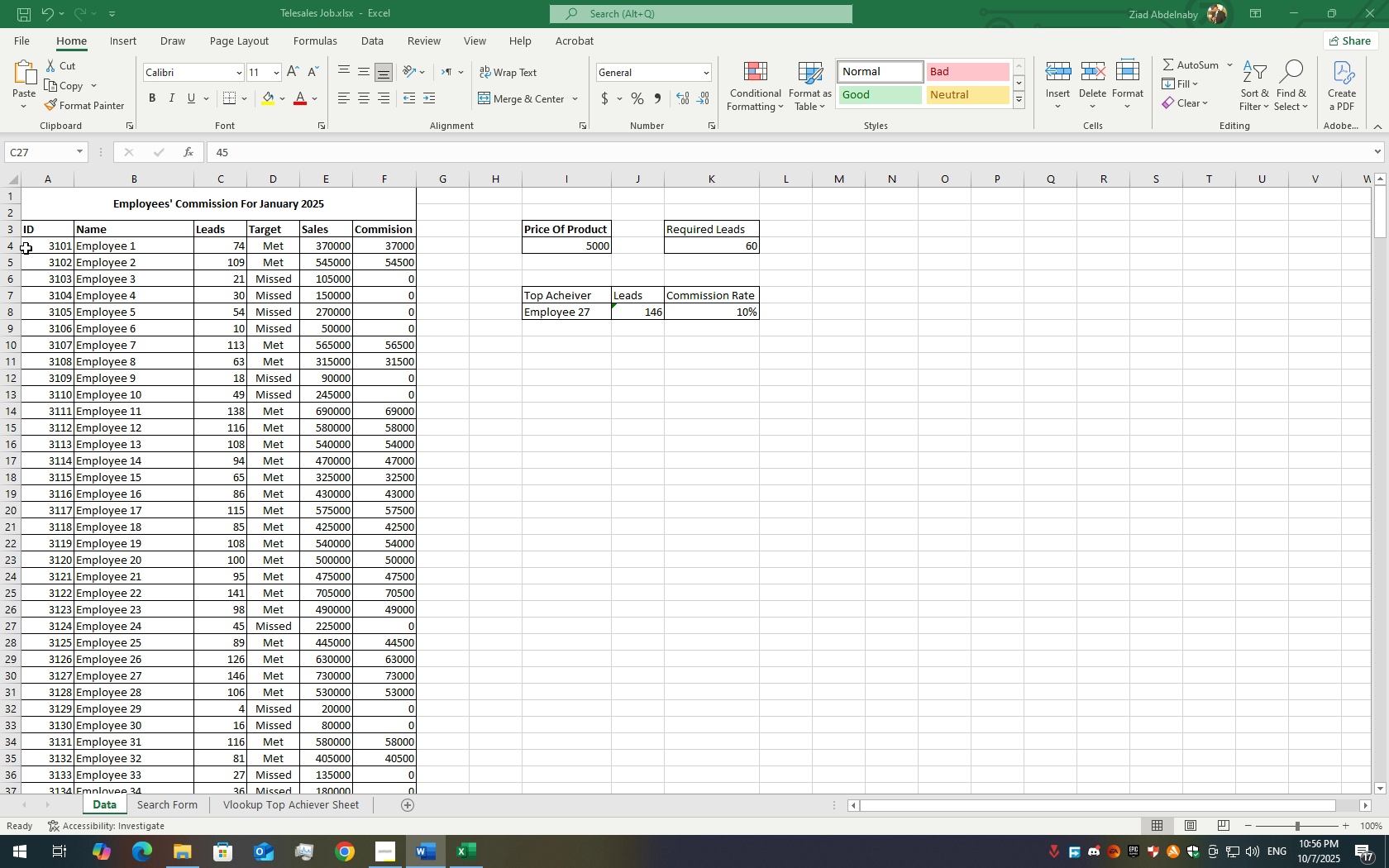 
left_click([26, 248])
 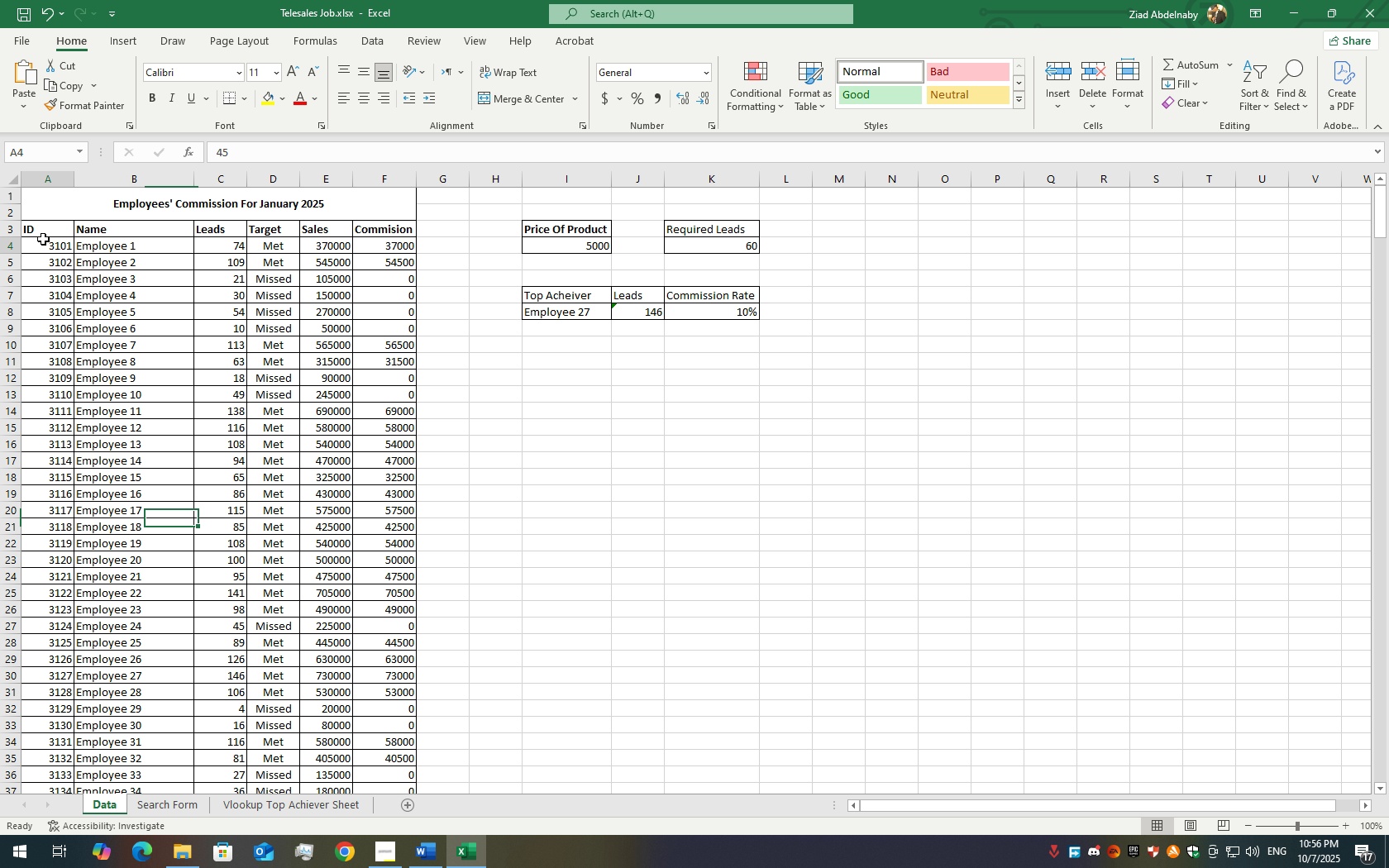 
left_click([43, 239])
 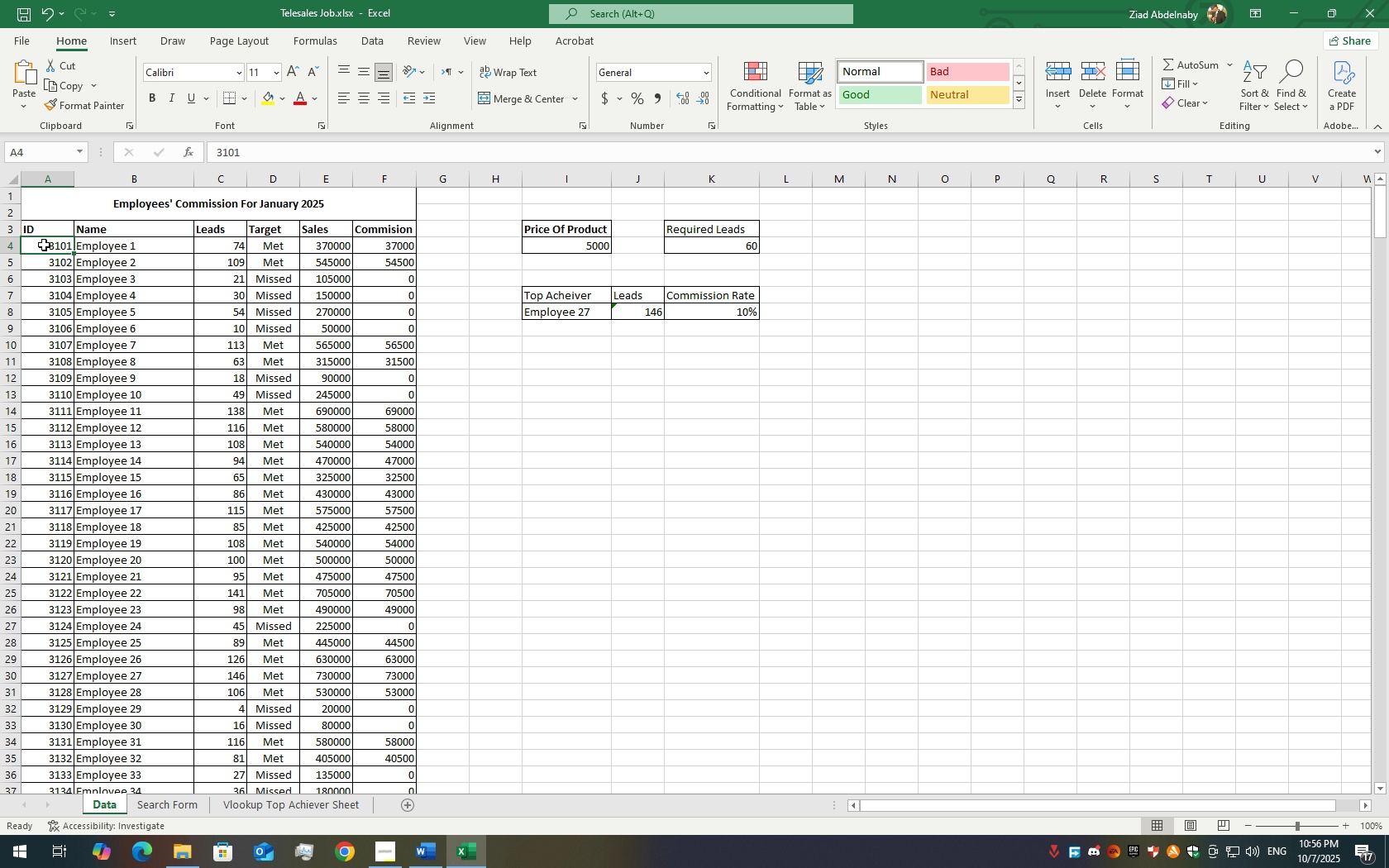 
double_click([44, 245])